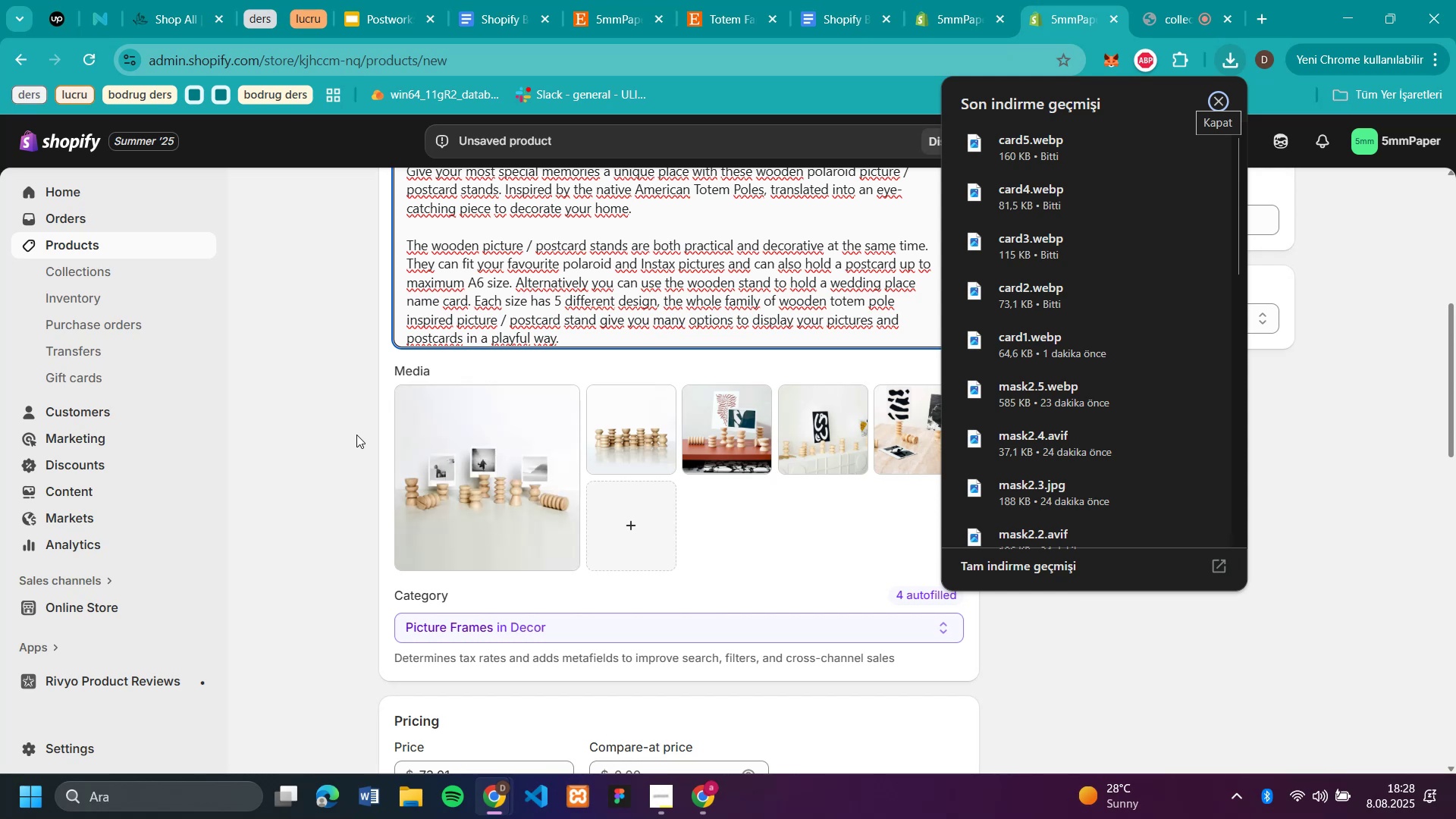 
left_click([356, 435])
 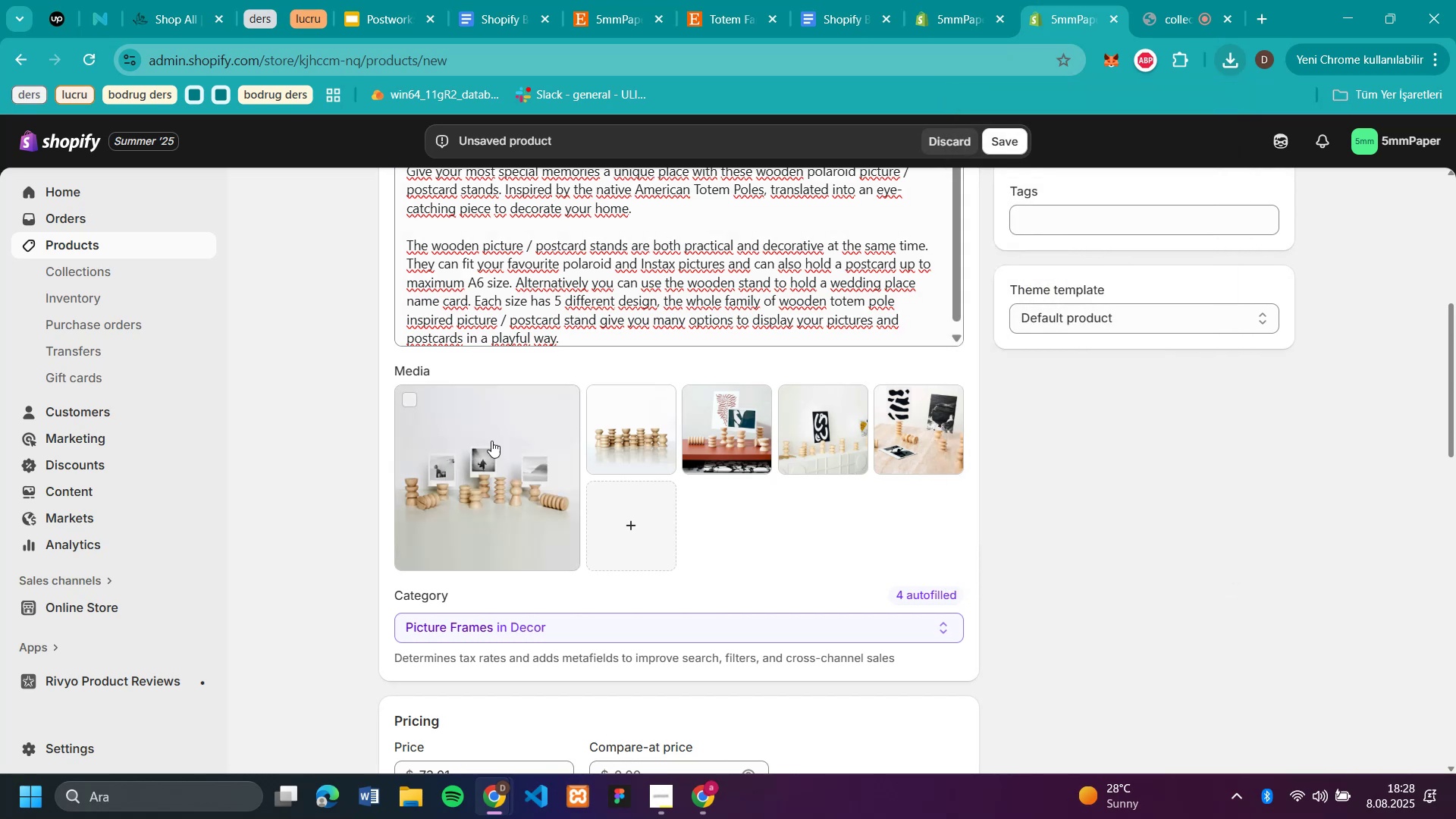 
scroll: coordinate [1194, 526], scroll_direction: up, amount: 12.0
 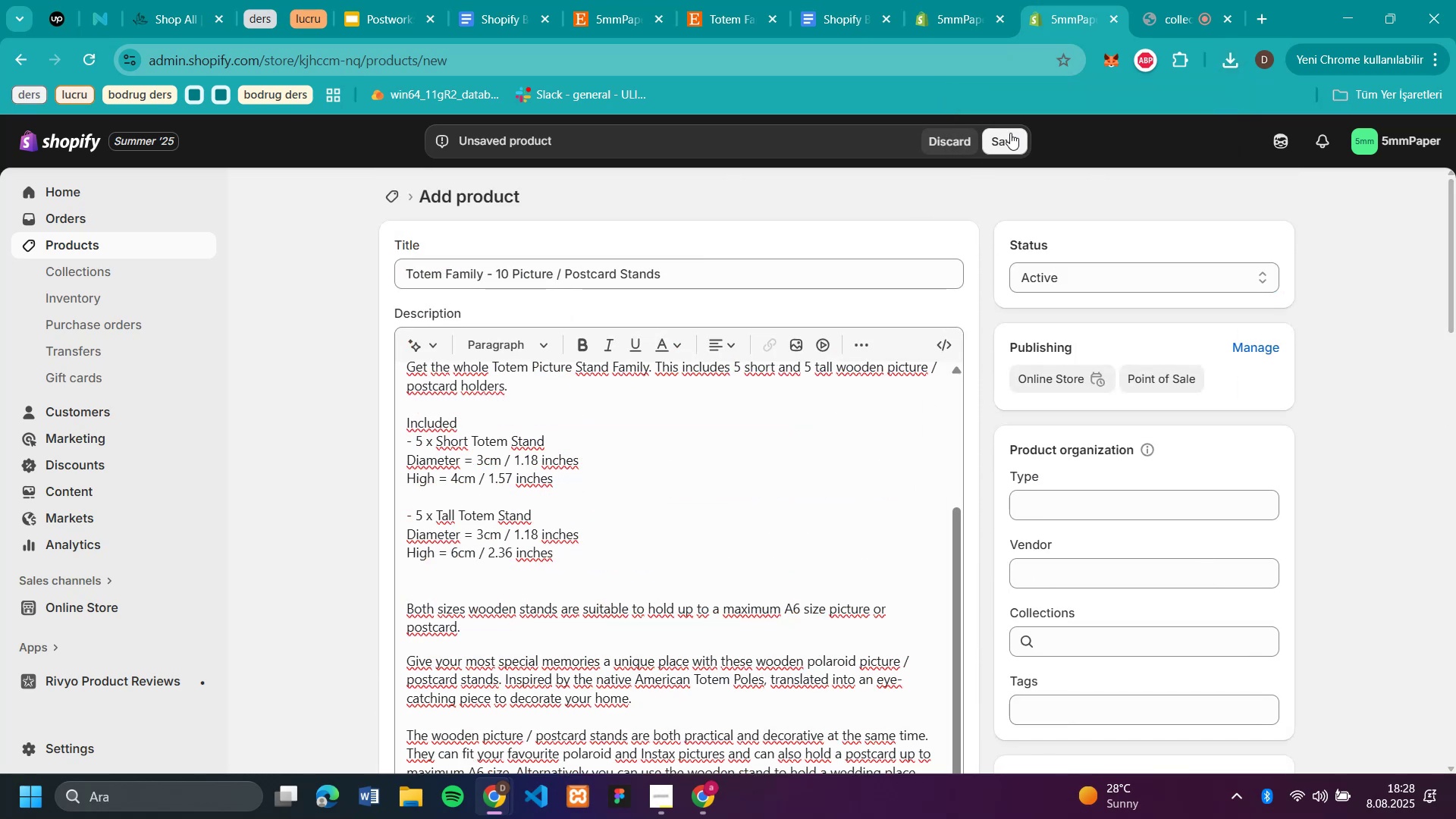 
scroll: coordinate [1317, 497], scroll_direction: down, amount: 4.0
 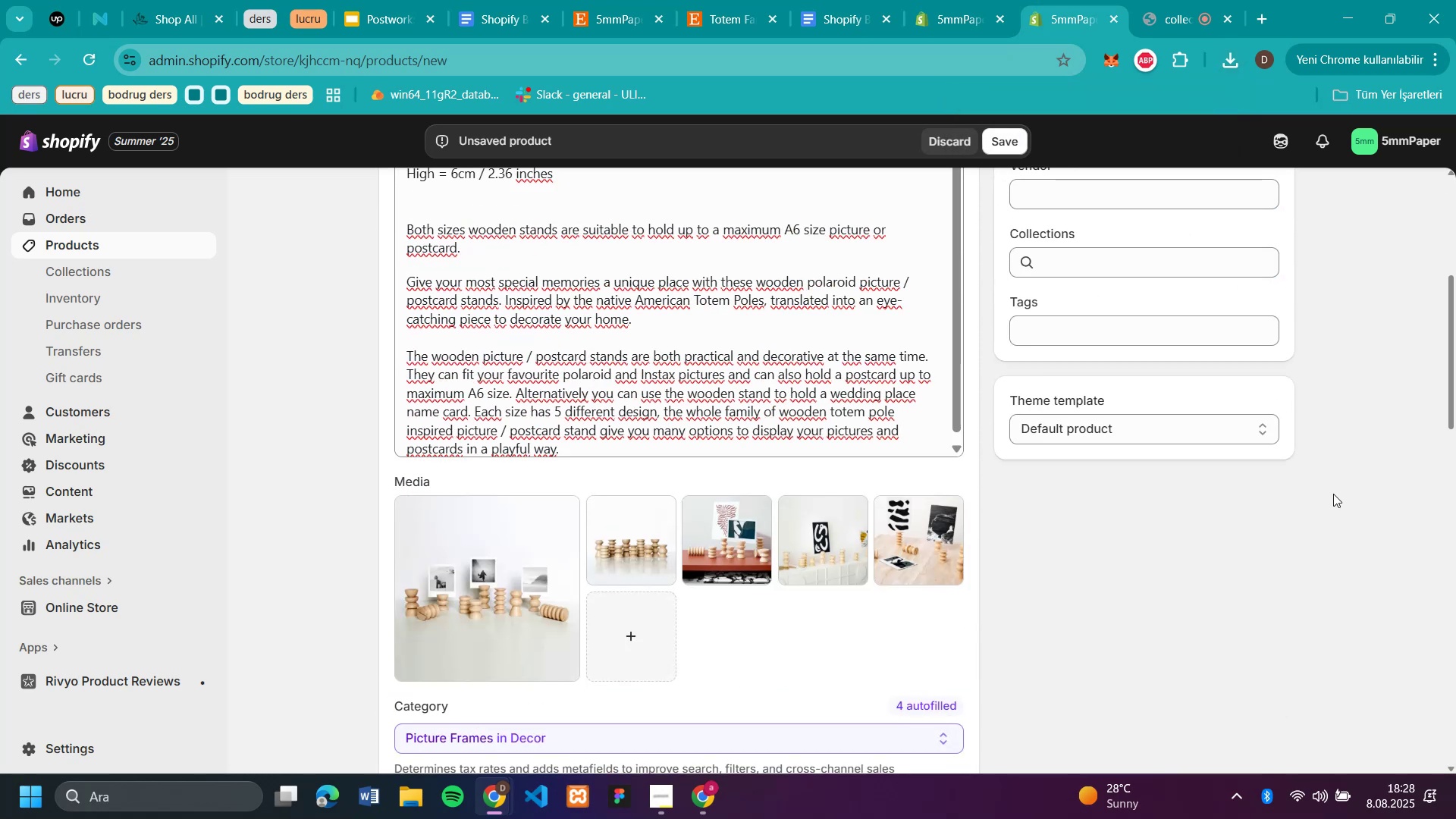 
scroll: coordinate [1292, 440], scroll_direction: up, amount: 2.0
 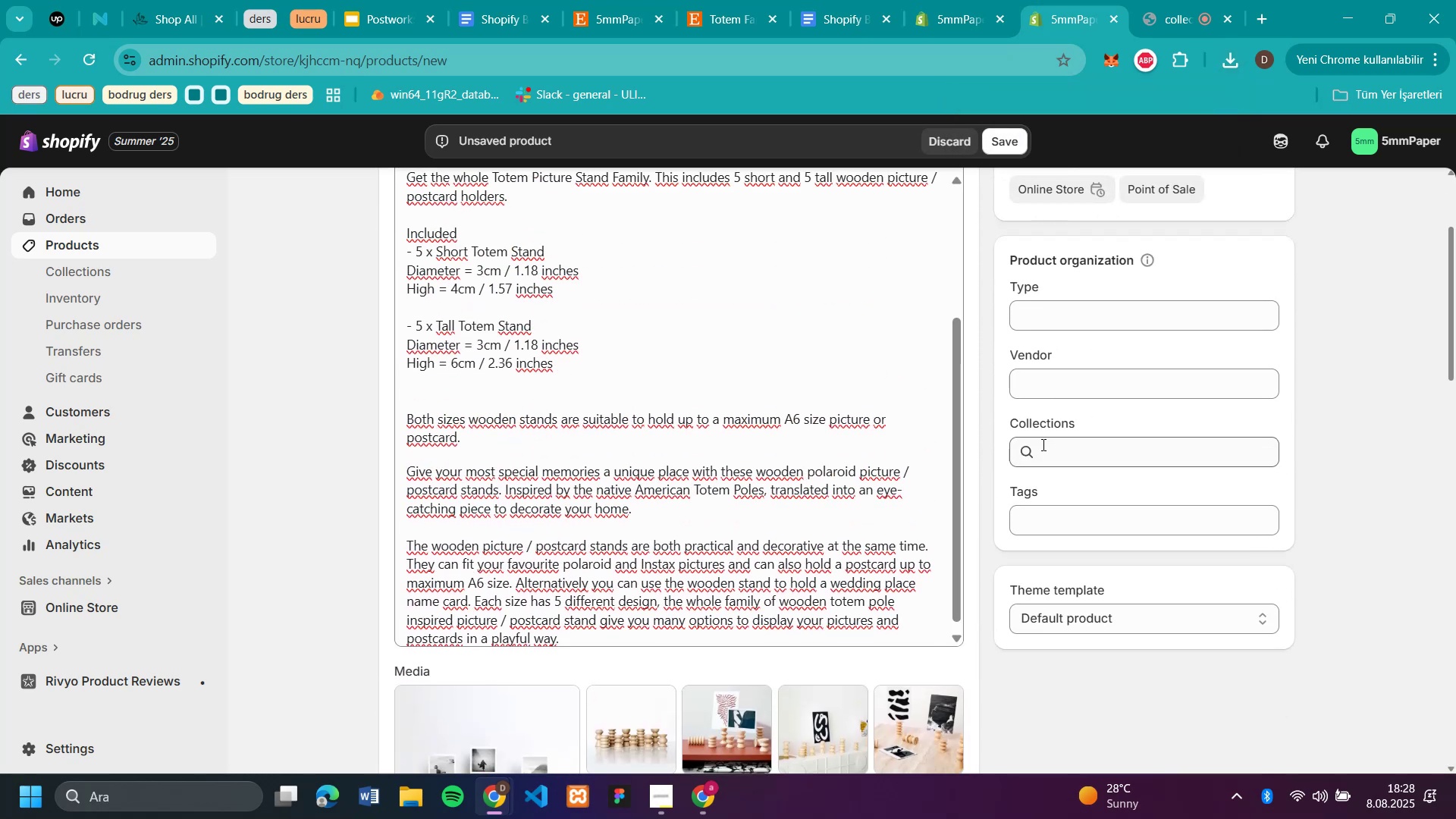 
left_click([1042, 447])
 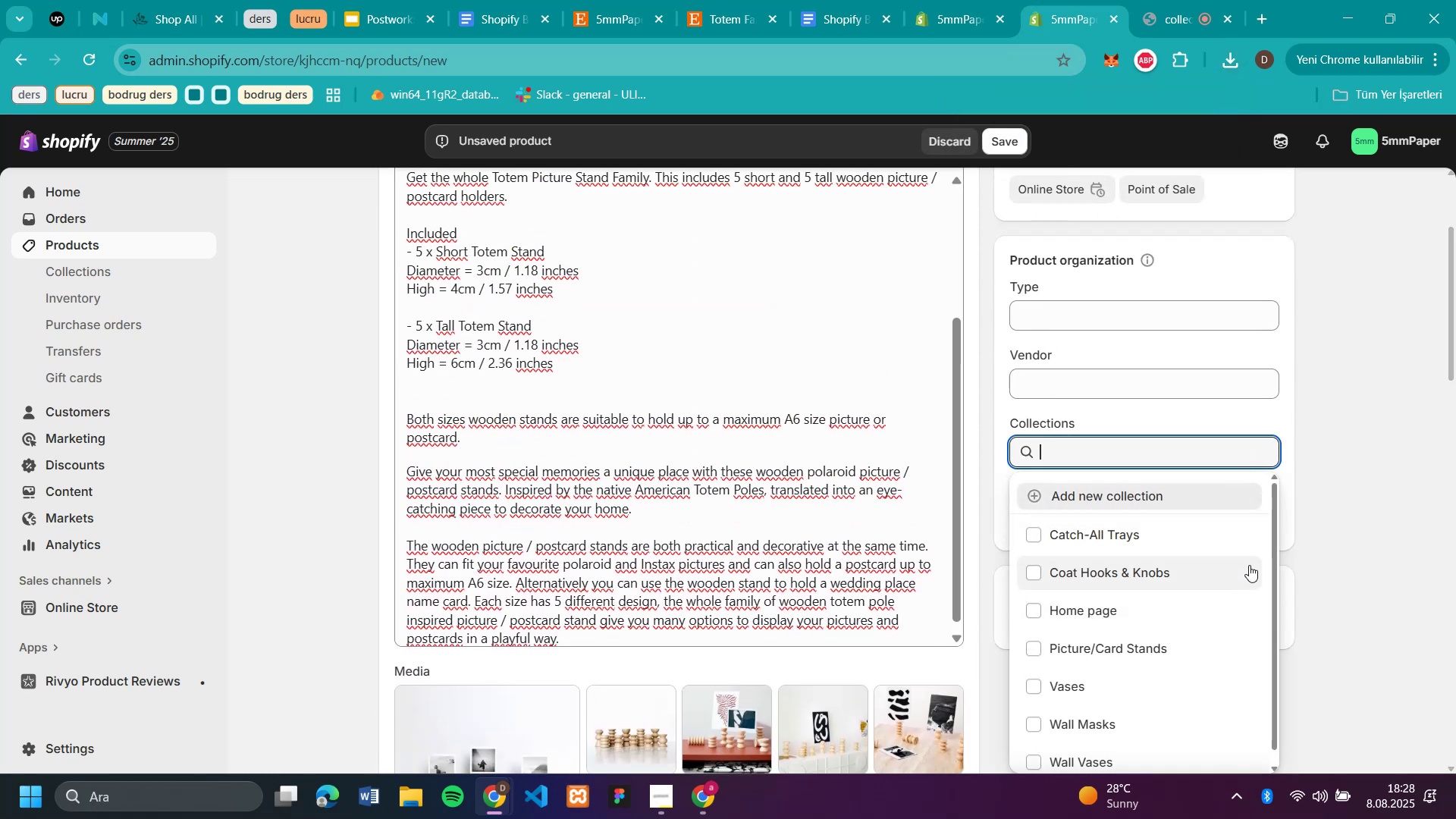 
scroll: coordinate [1379, 535], scroll_direction: down, amount: 1.0
 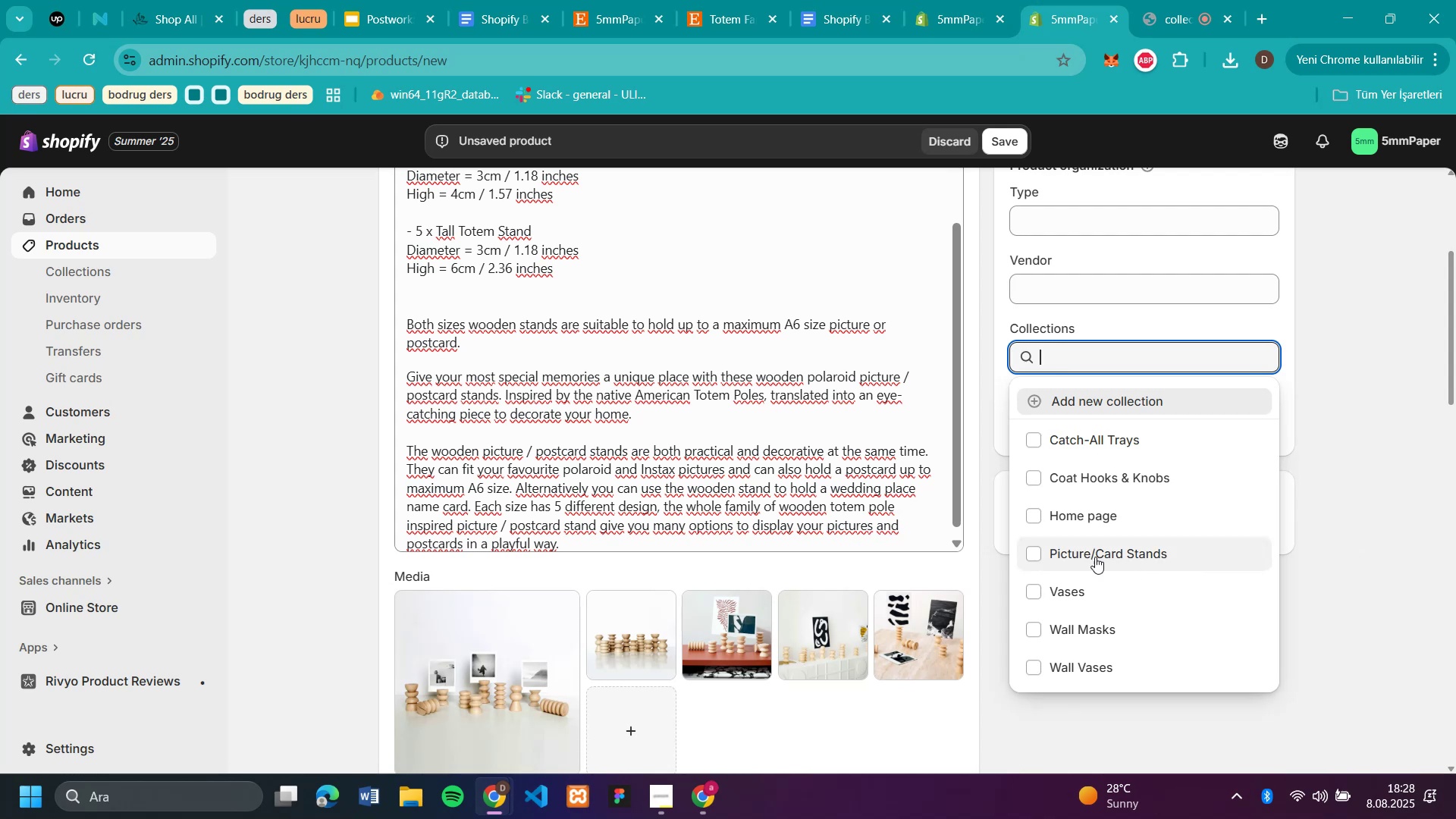 
left_click([1086, 554])
 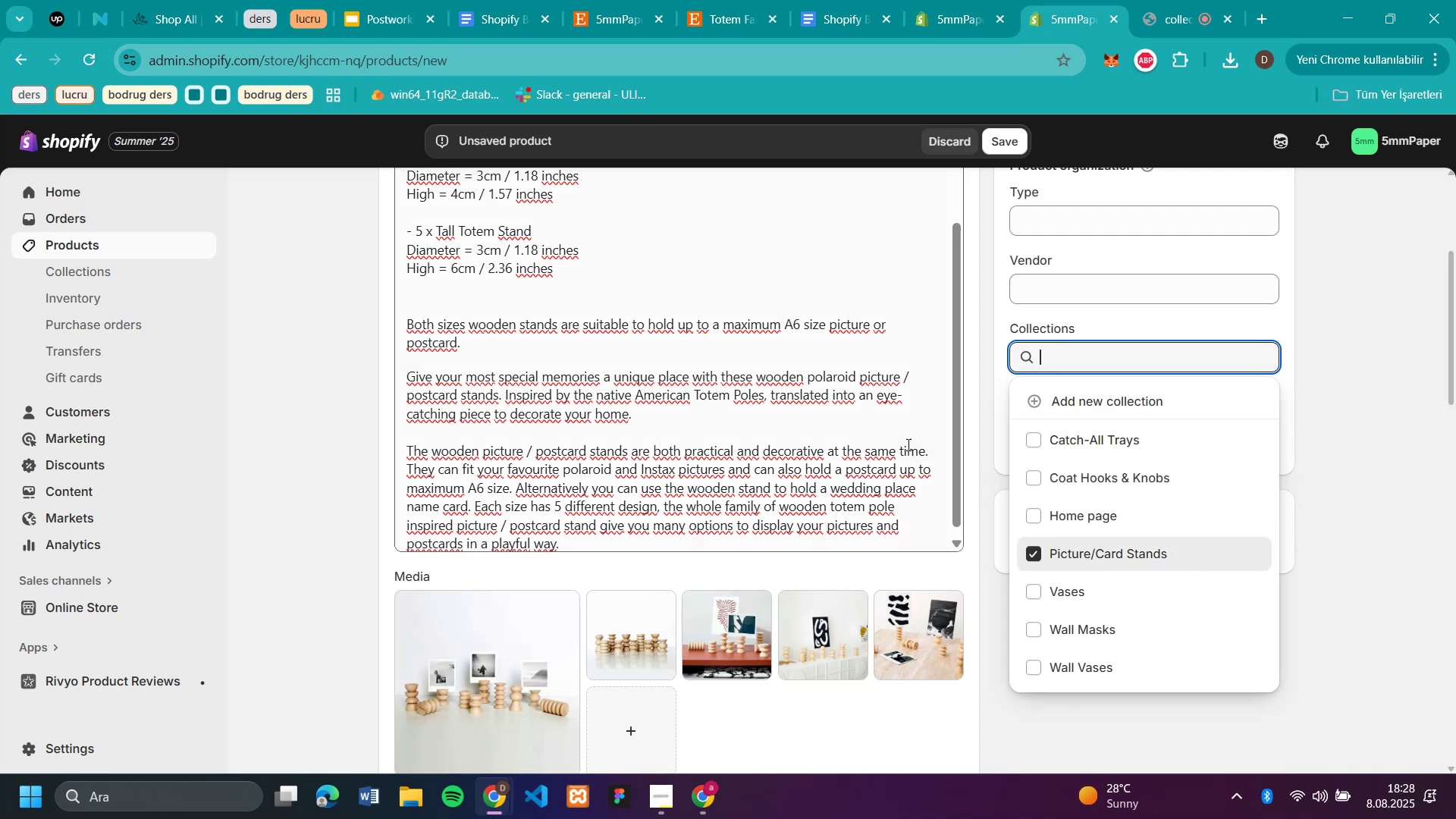 
scroll: coordinate [1341, 388], scroll_direction: up, amount: 8.0
 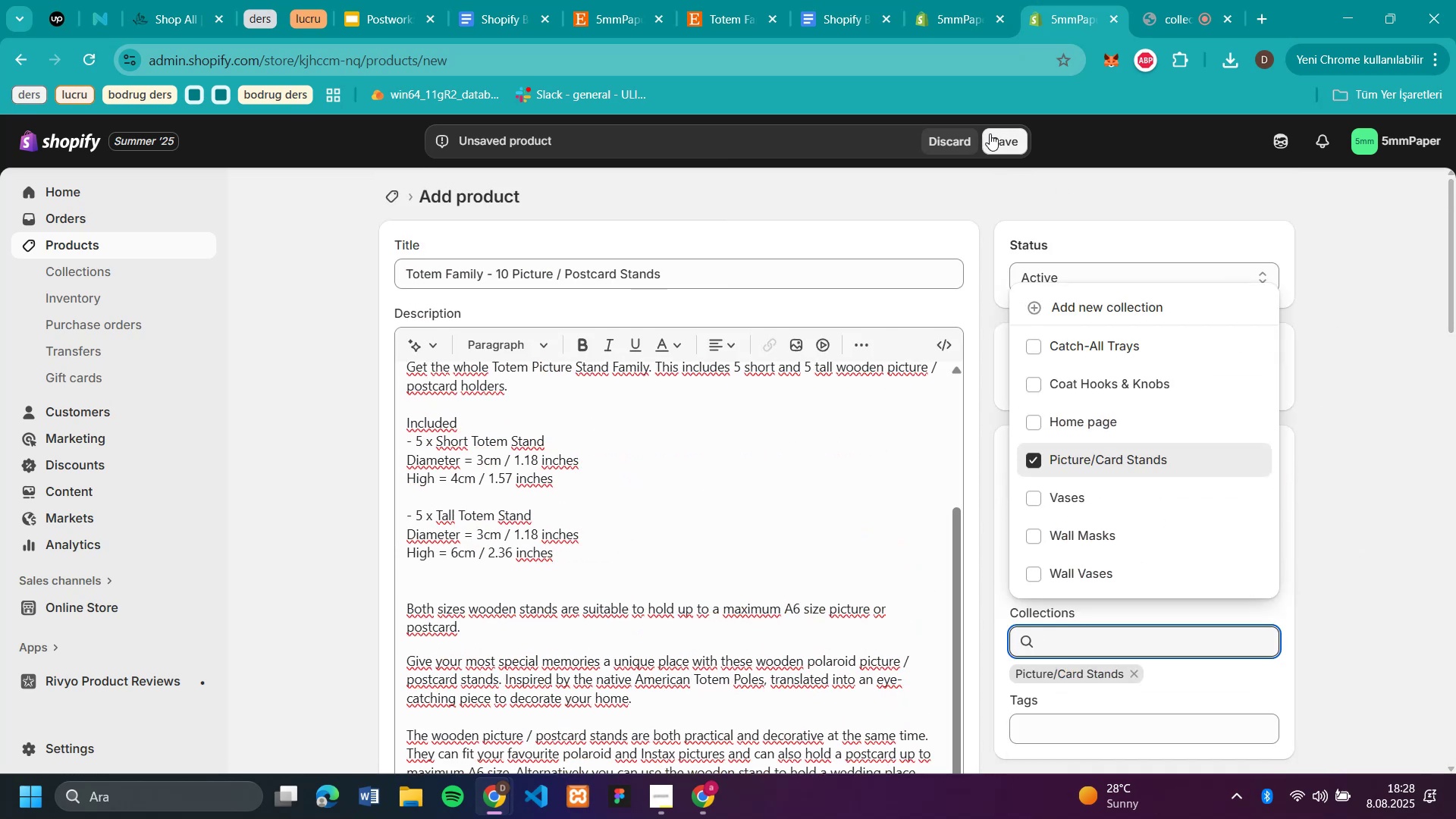 
left_click([1007, 133])
 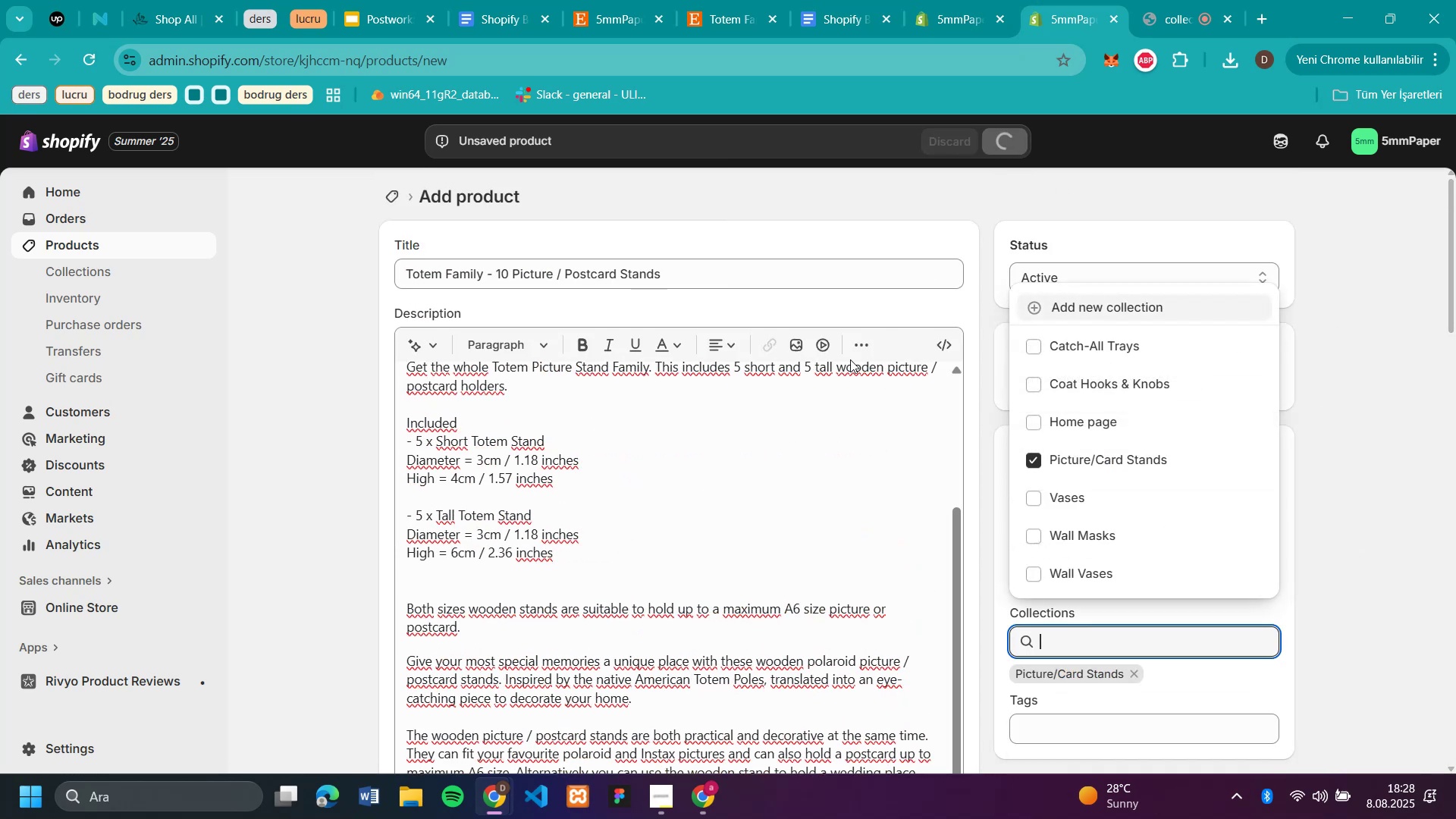 
mouse_move([522, 736])
 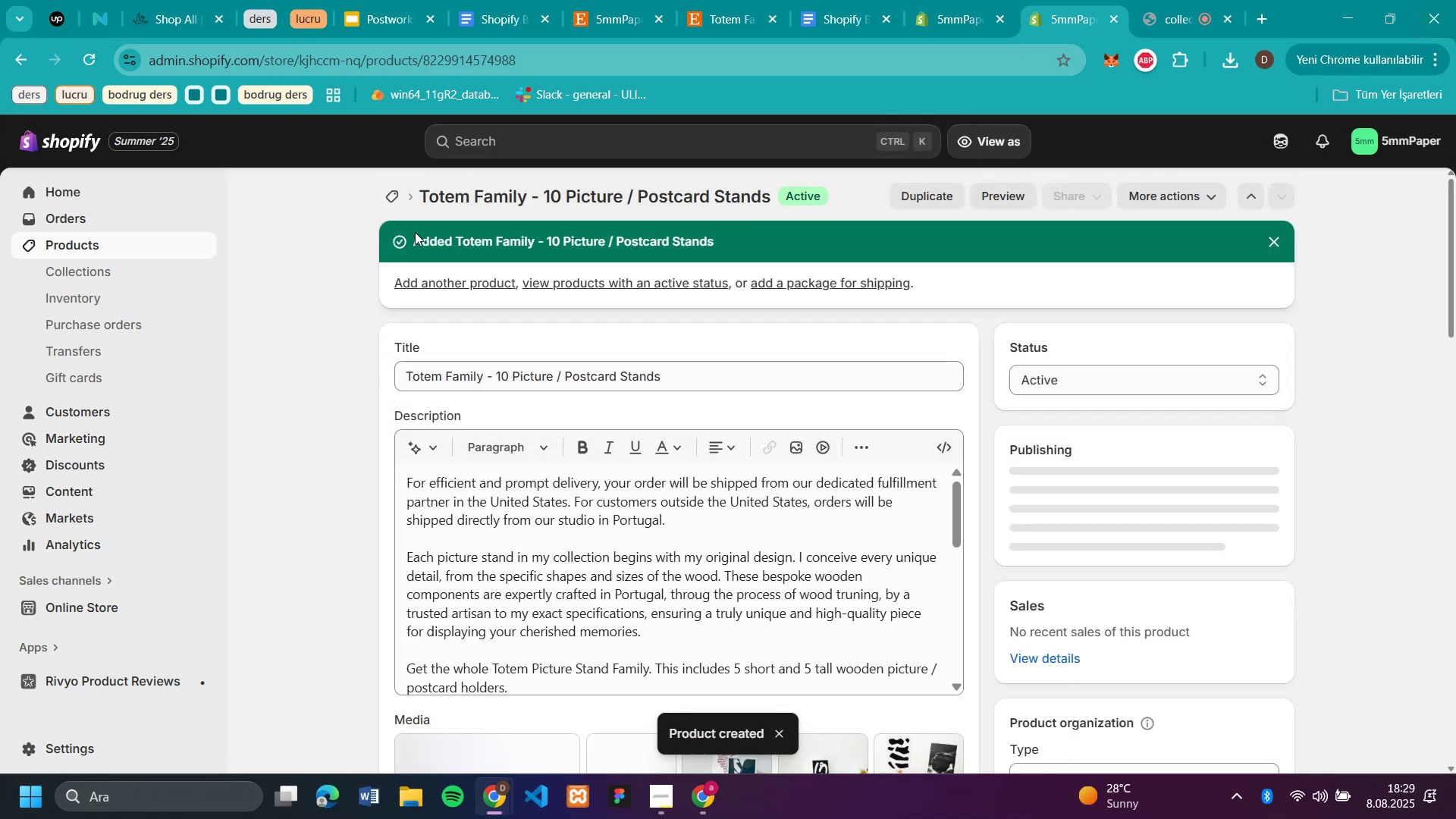 
left_click([397, 195])
 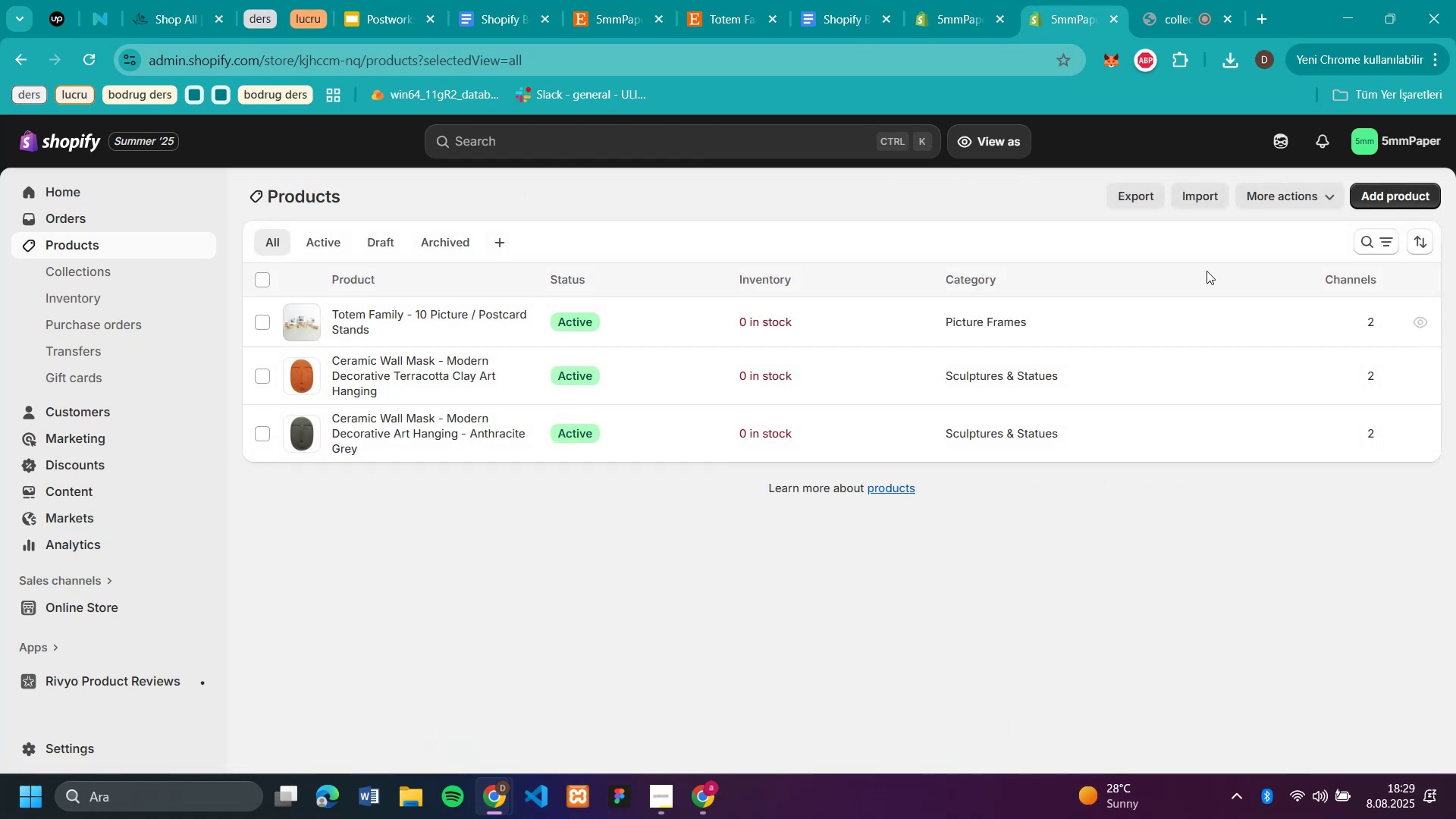 
left_click([1406, 199])
 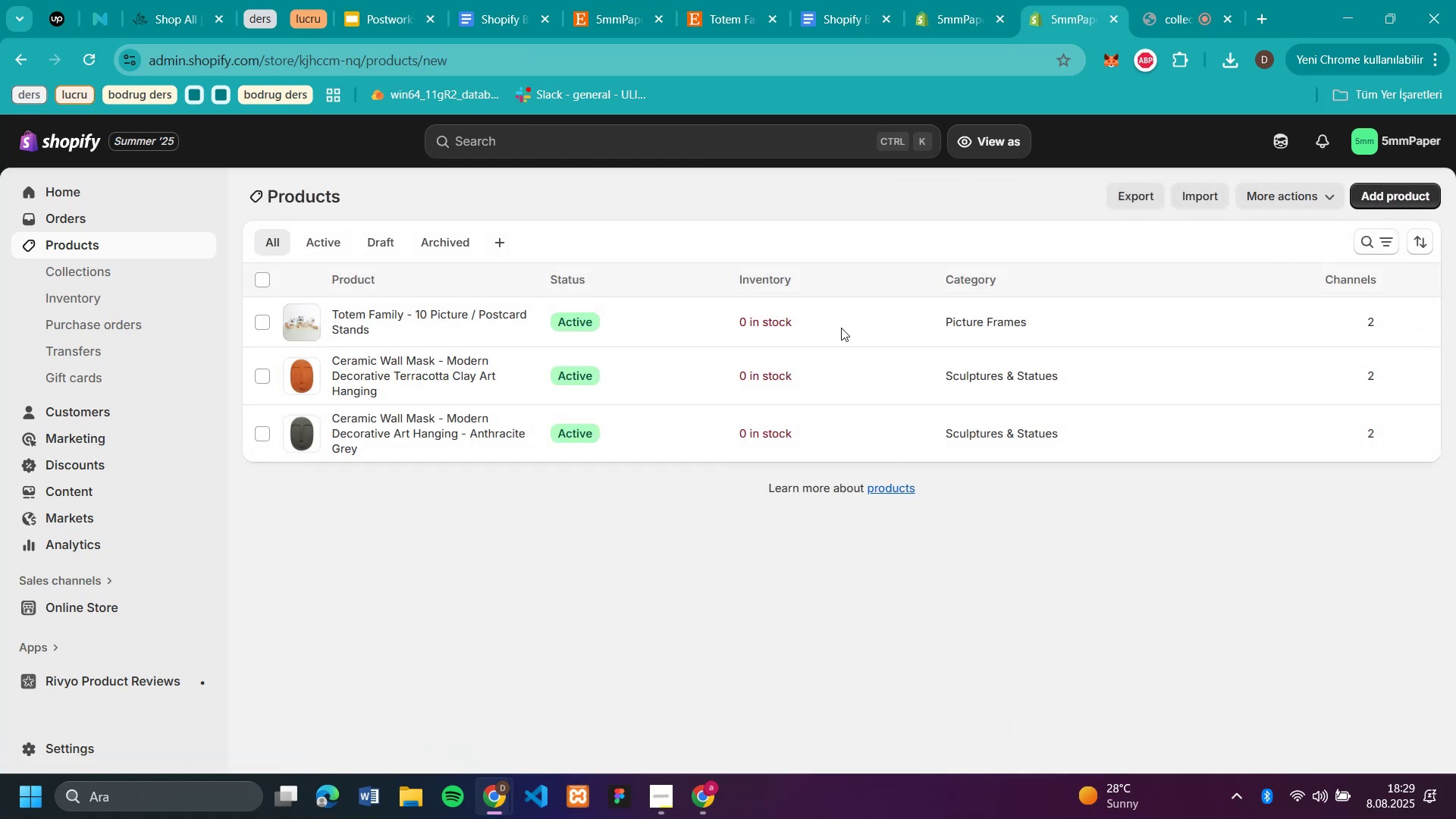 